 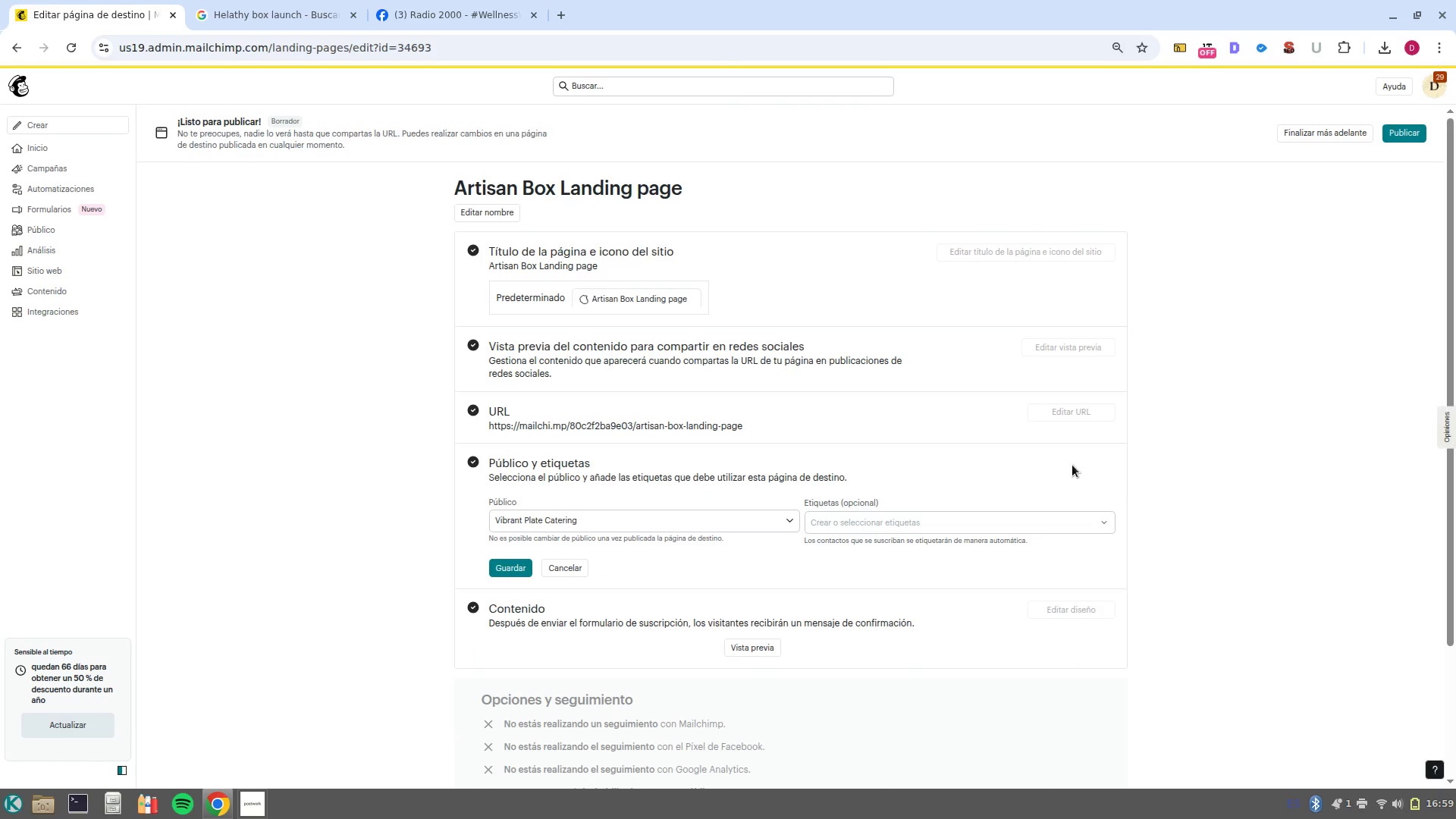 
left_click([885, 529])
 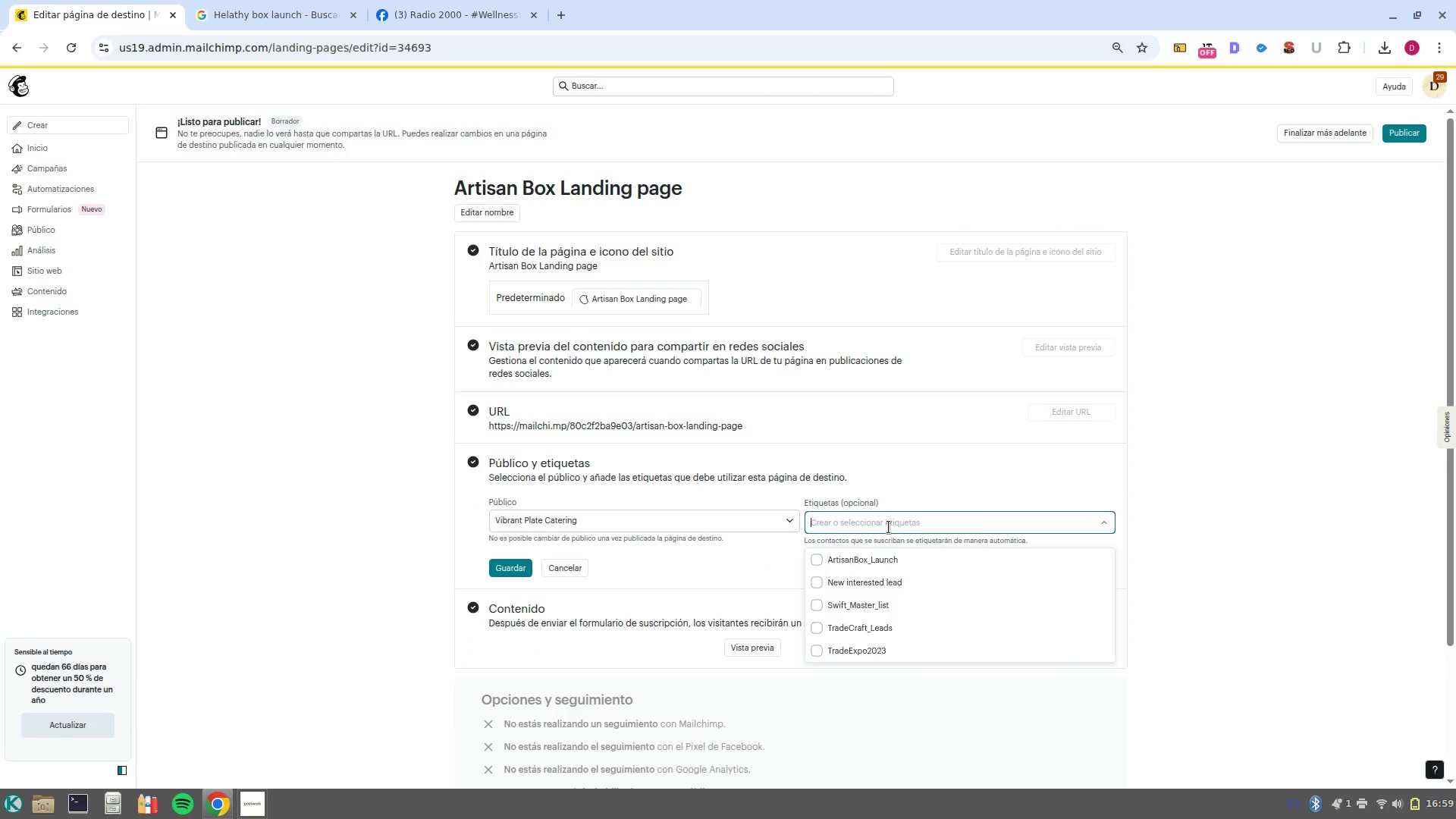 
key(Control+V)
 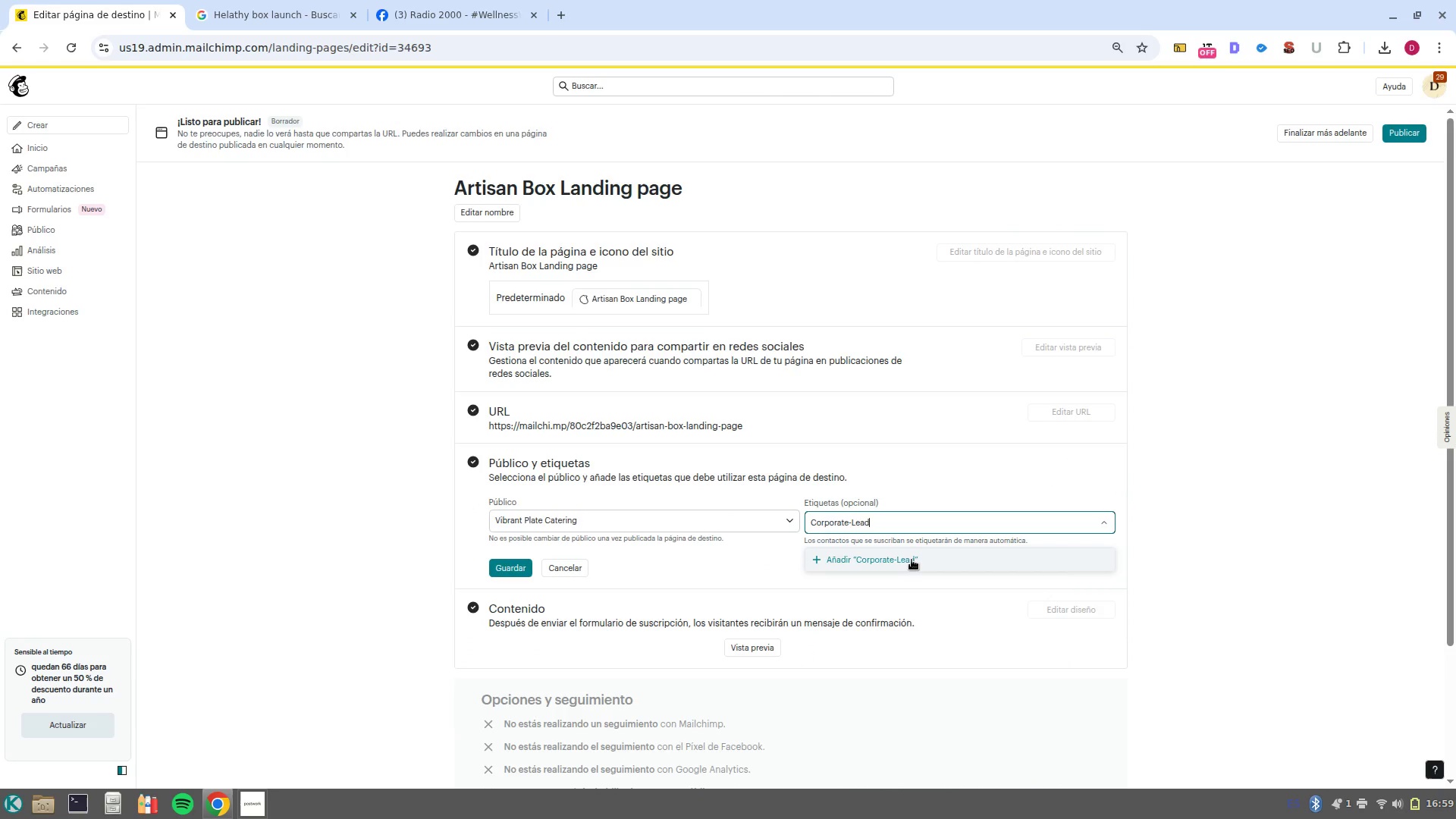 
left_click([911, 560])
 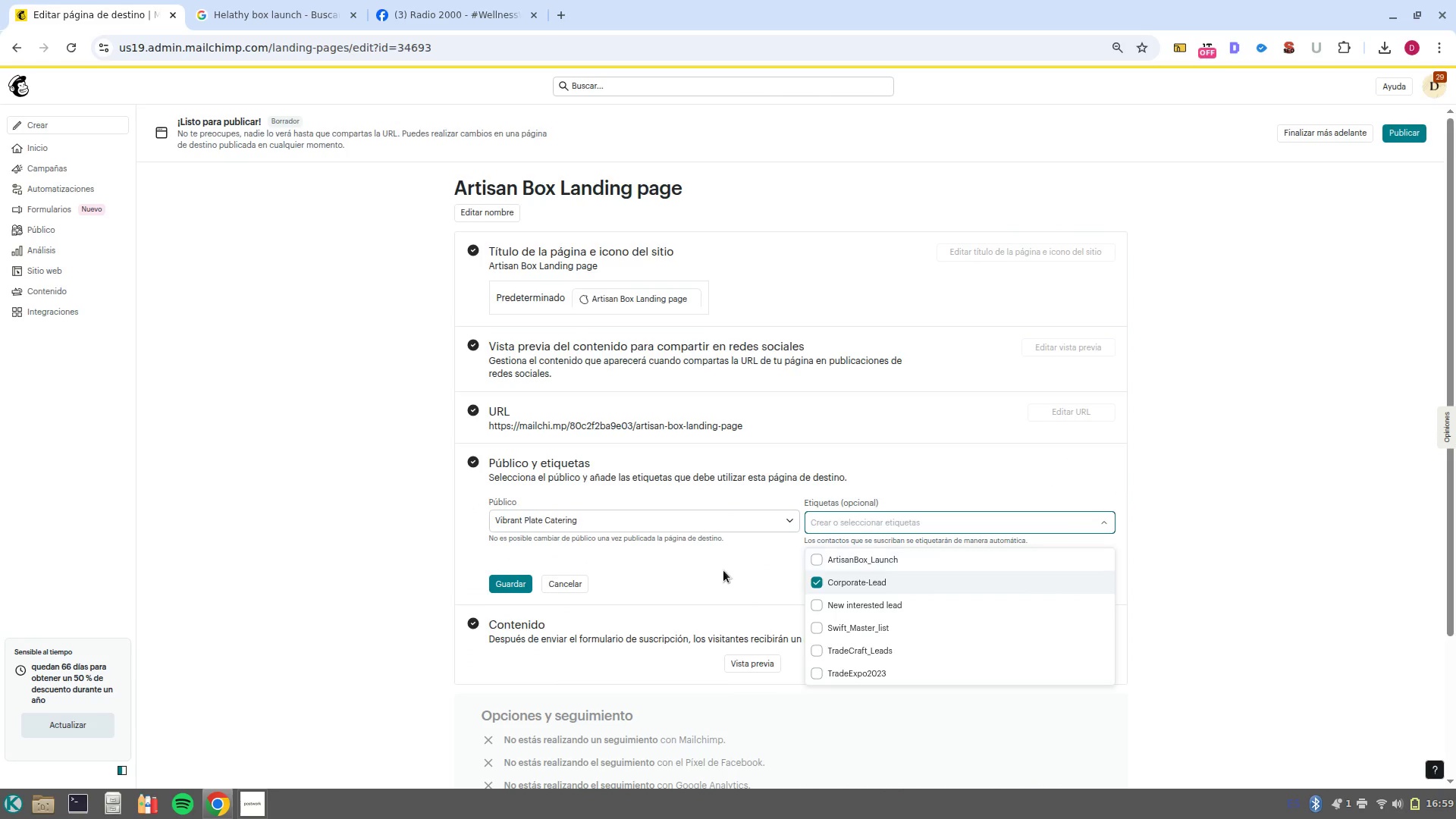 
left_click([720, 572])
 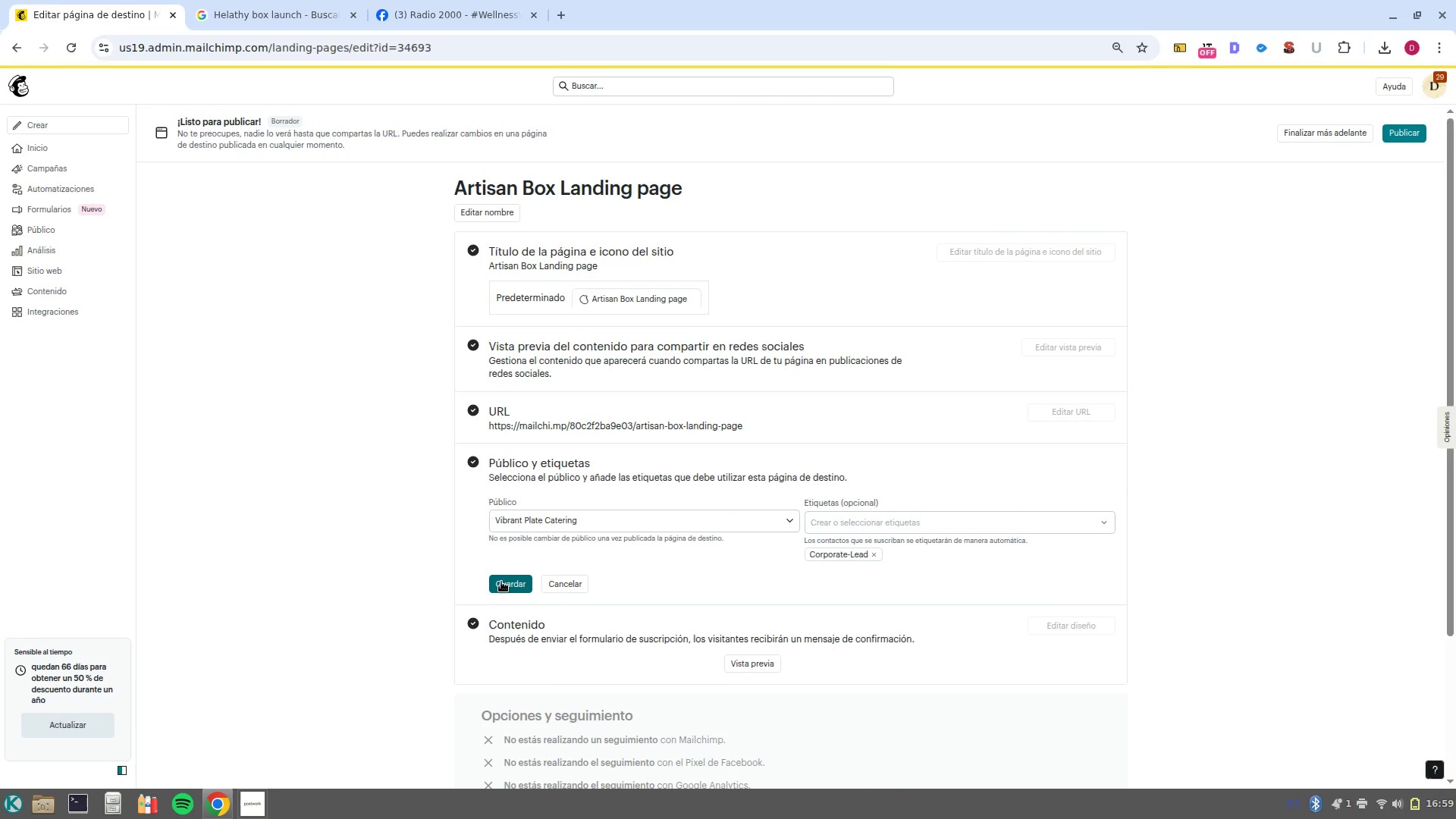 
left_click([504, 582])
 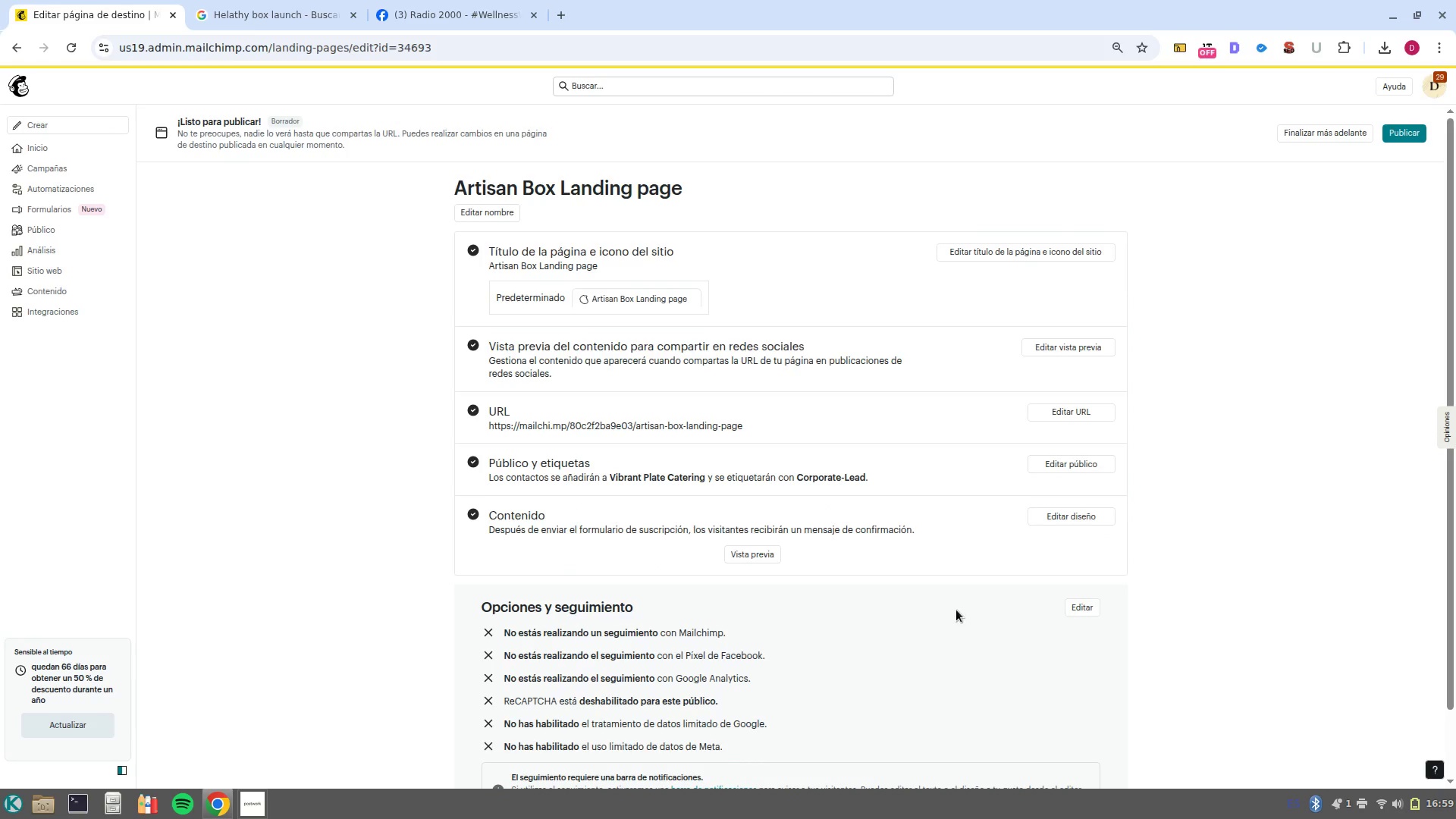 
scroll: coordinate [1319, 403], scroll_direction: down, amount: 4.0
 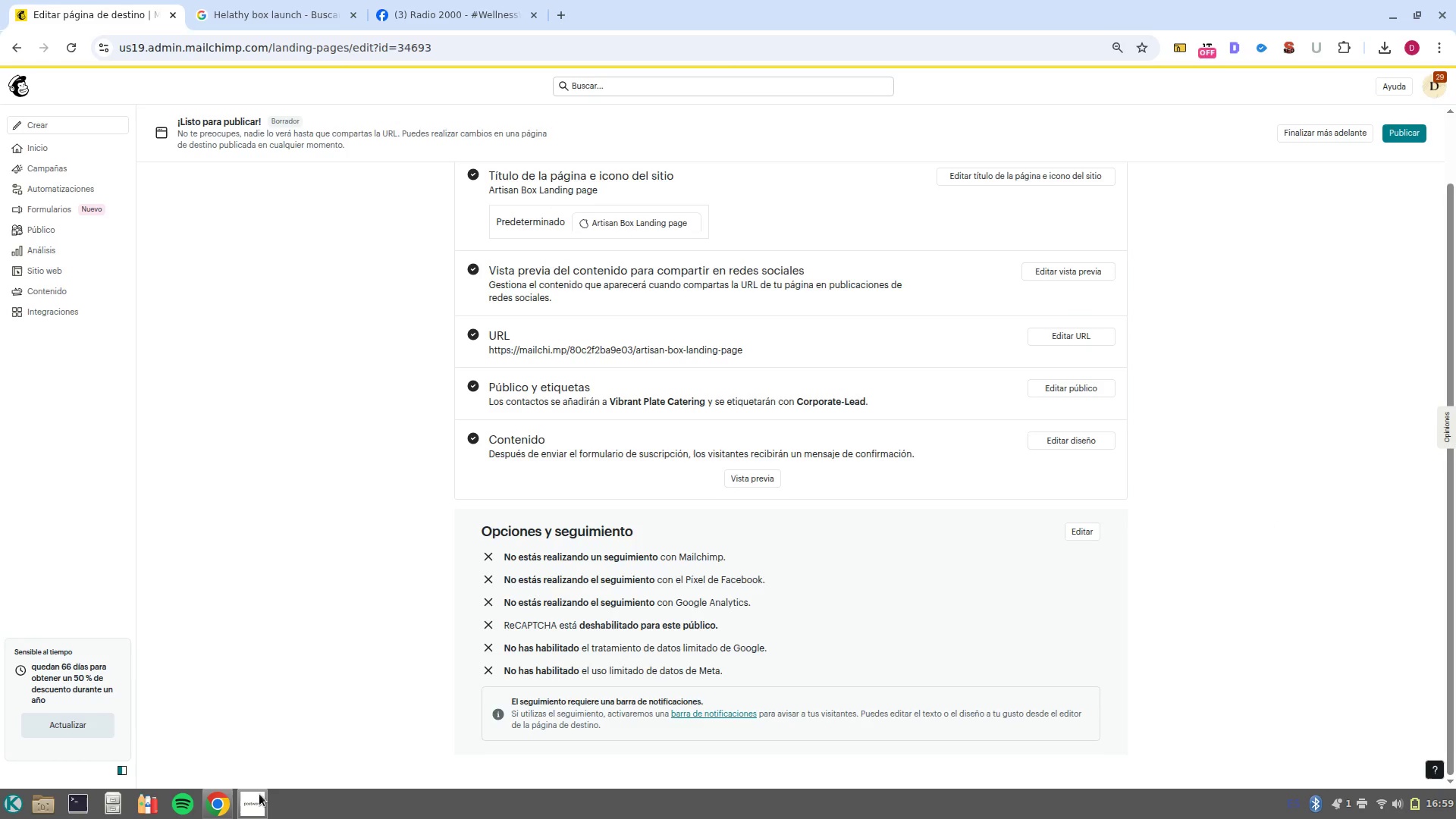 
left_click([272, 751])